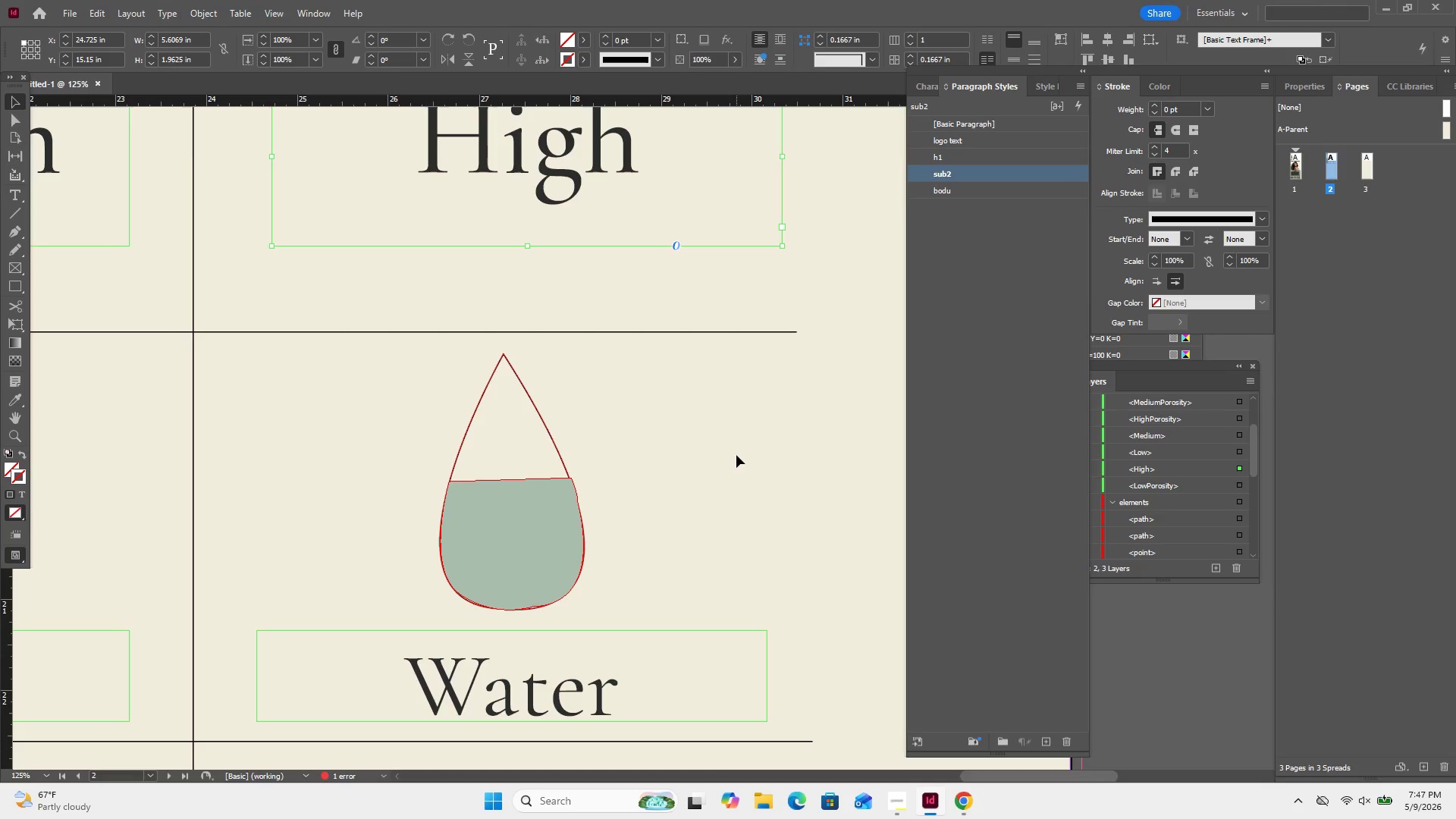 
wait(5.62)
 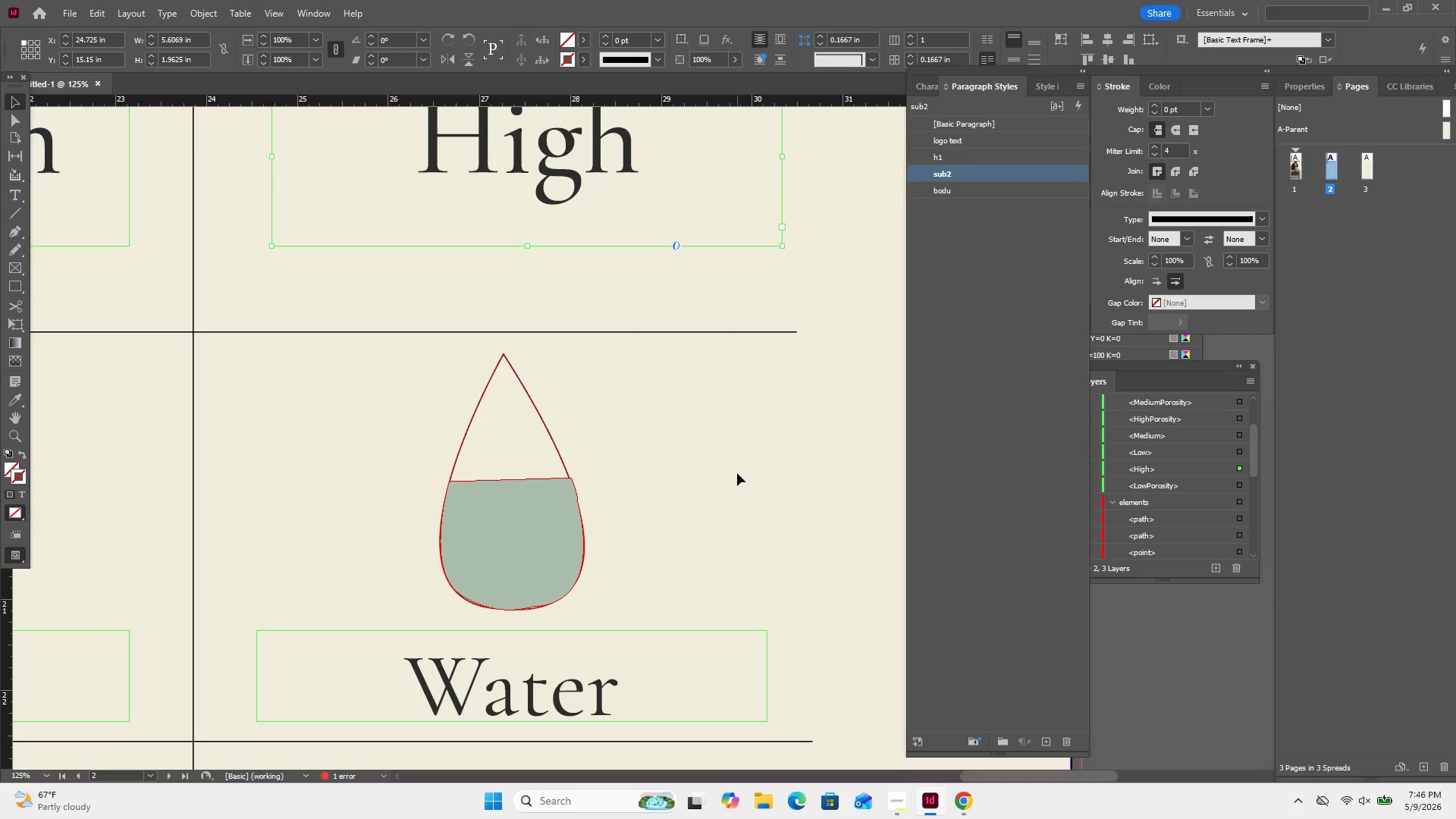 
scroll: coordinate [728, 485], scroll_direction: down, amount: 7.0
 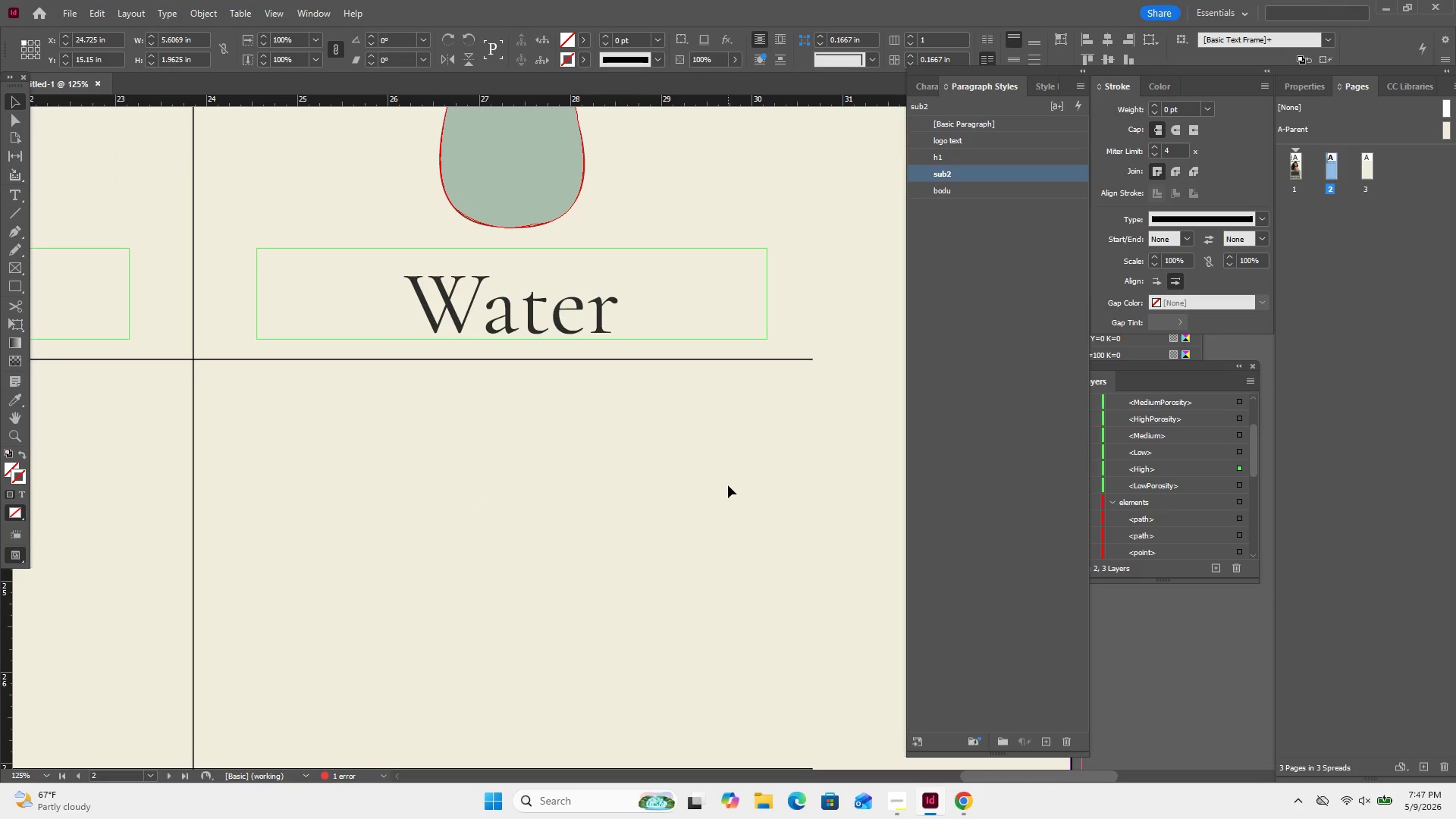 
key(Control+Minus)
 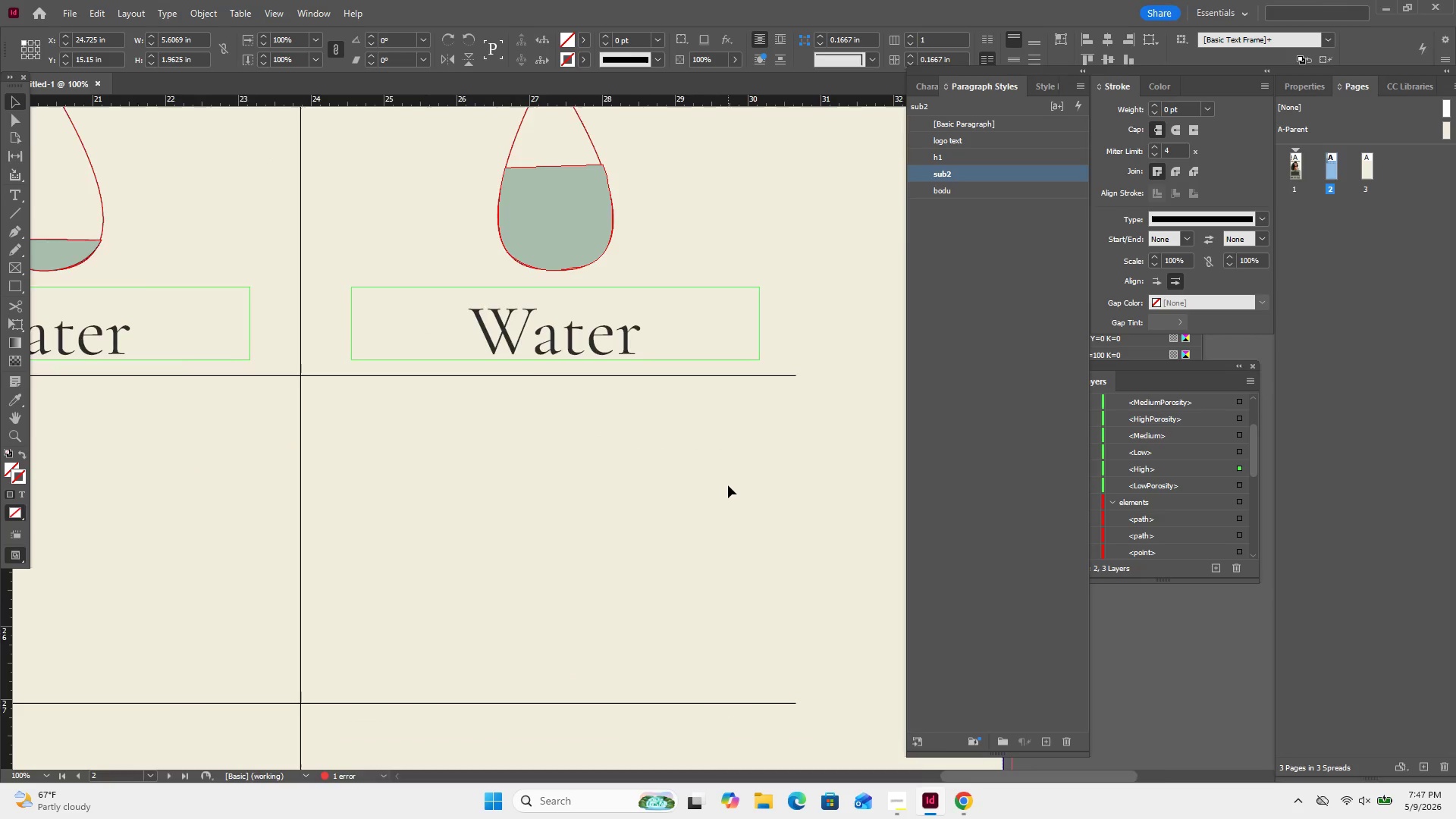 
key(Control+Minus)
 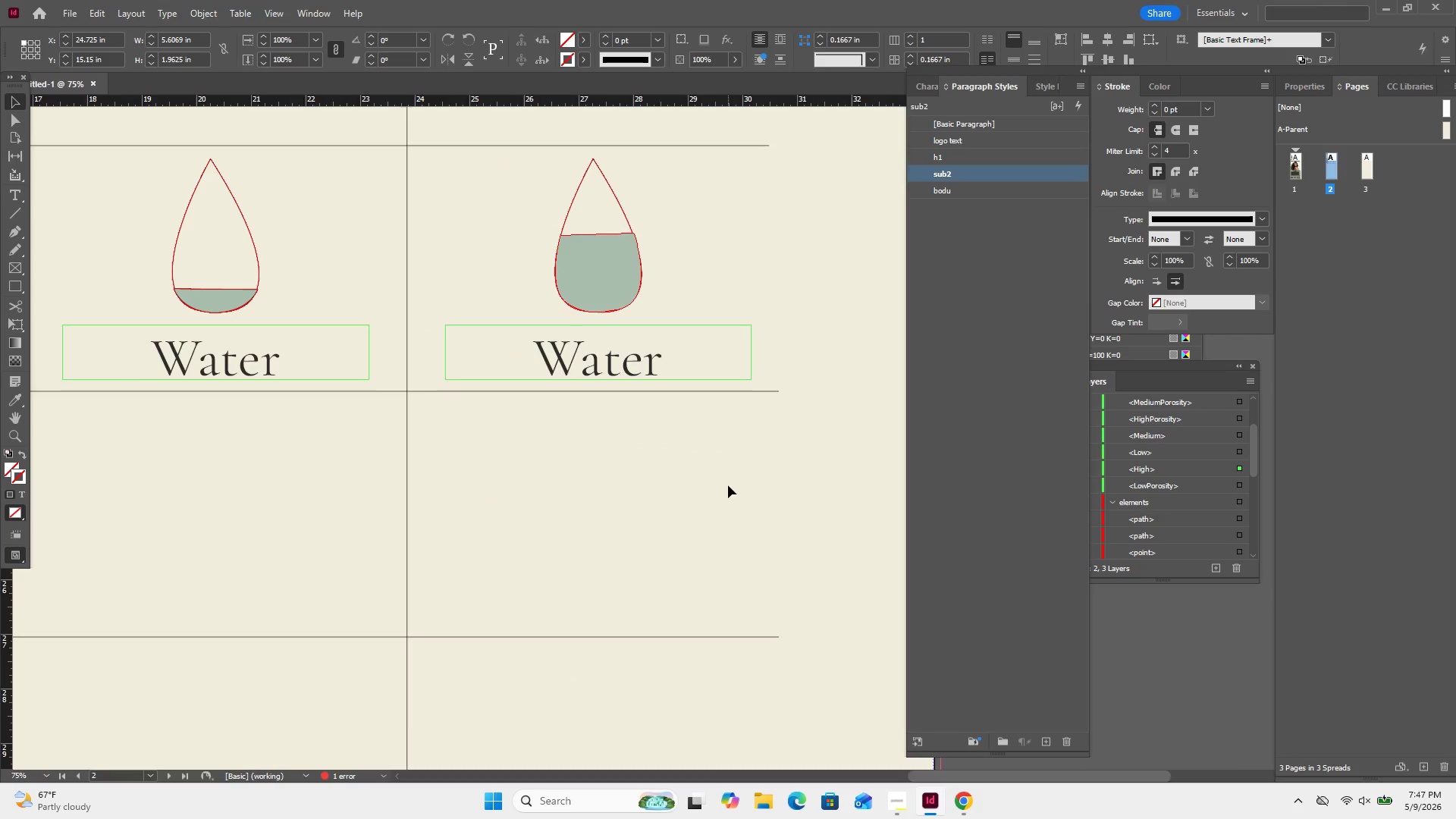 
key(Control+Minus)
 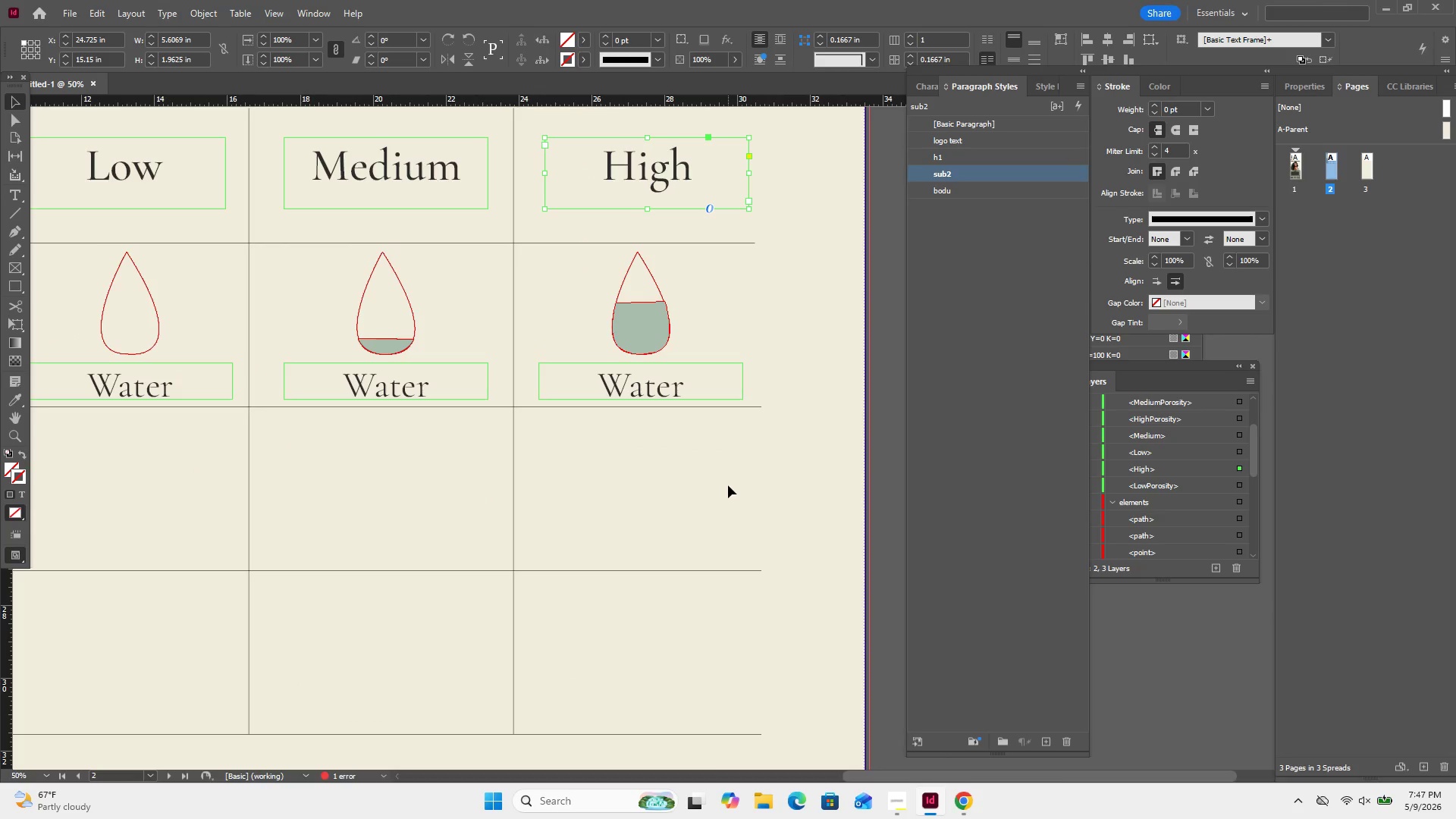 
key(Control+Minus)